 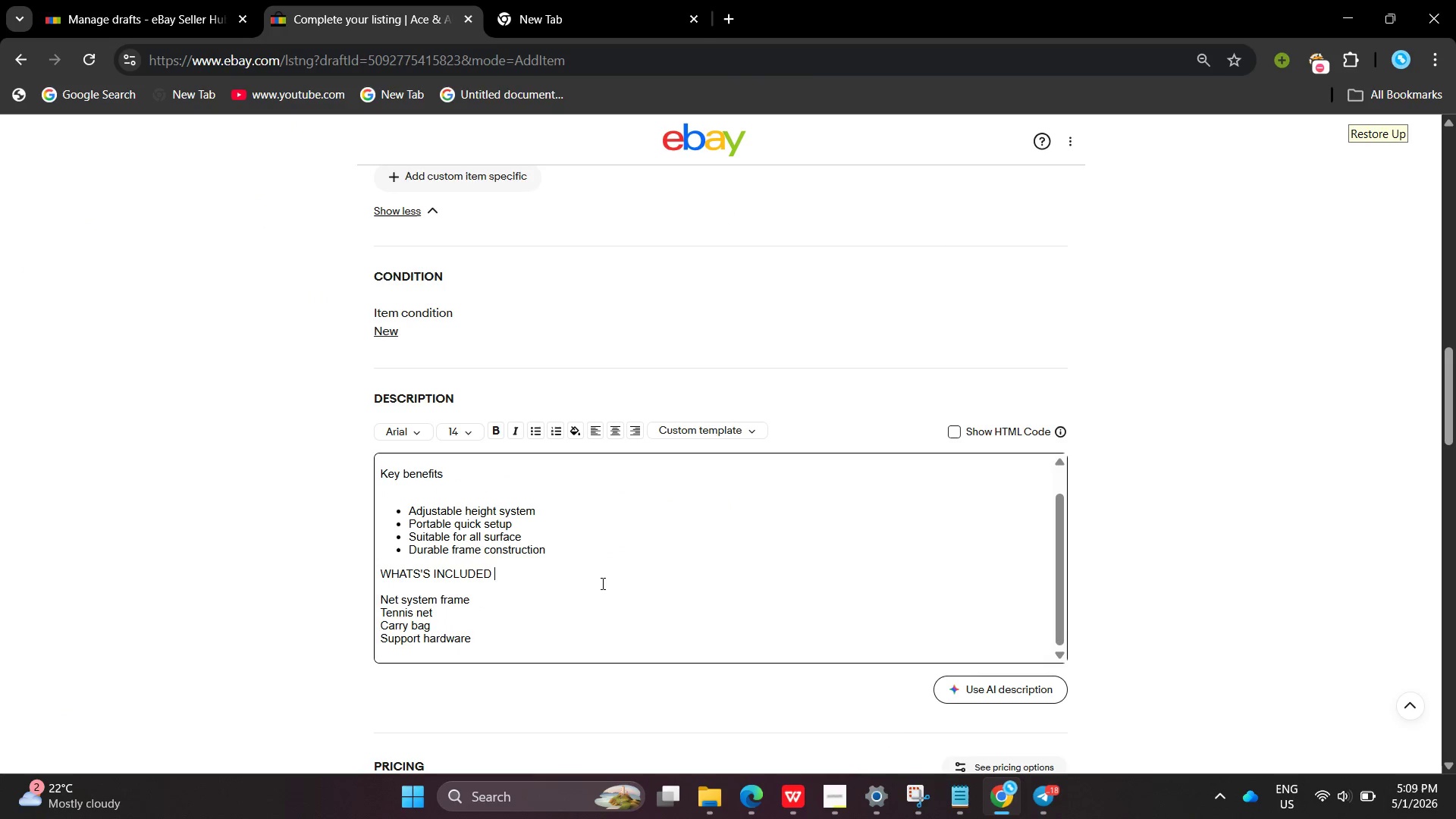 
left_click([532, 624])
 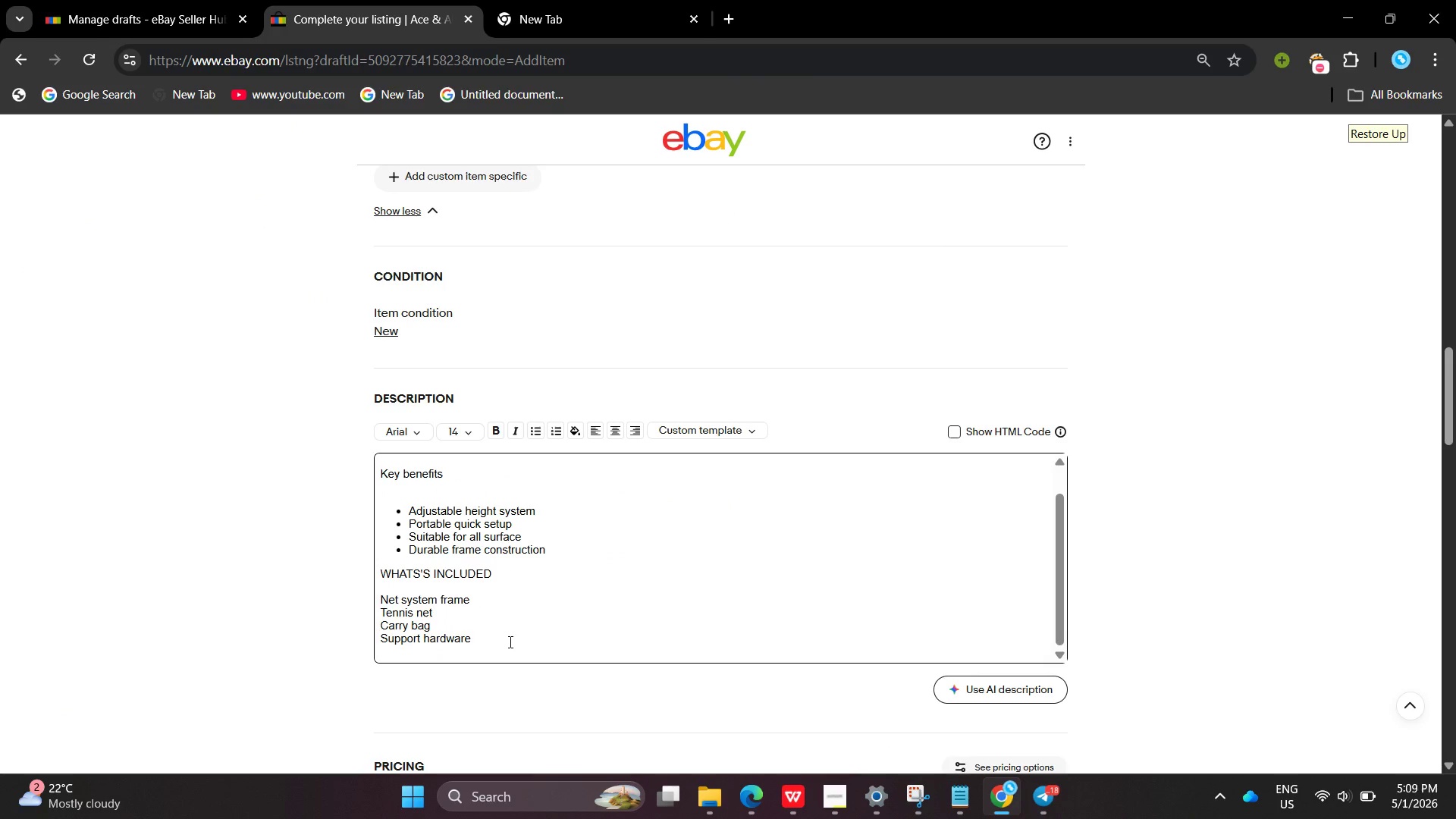 
left_click([509, 642])
 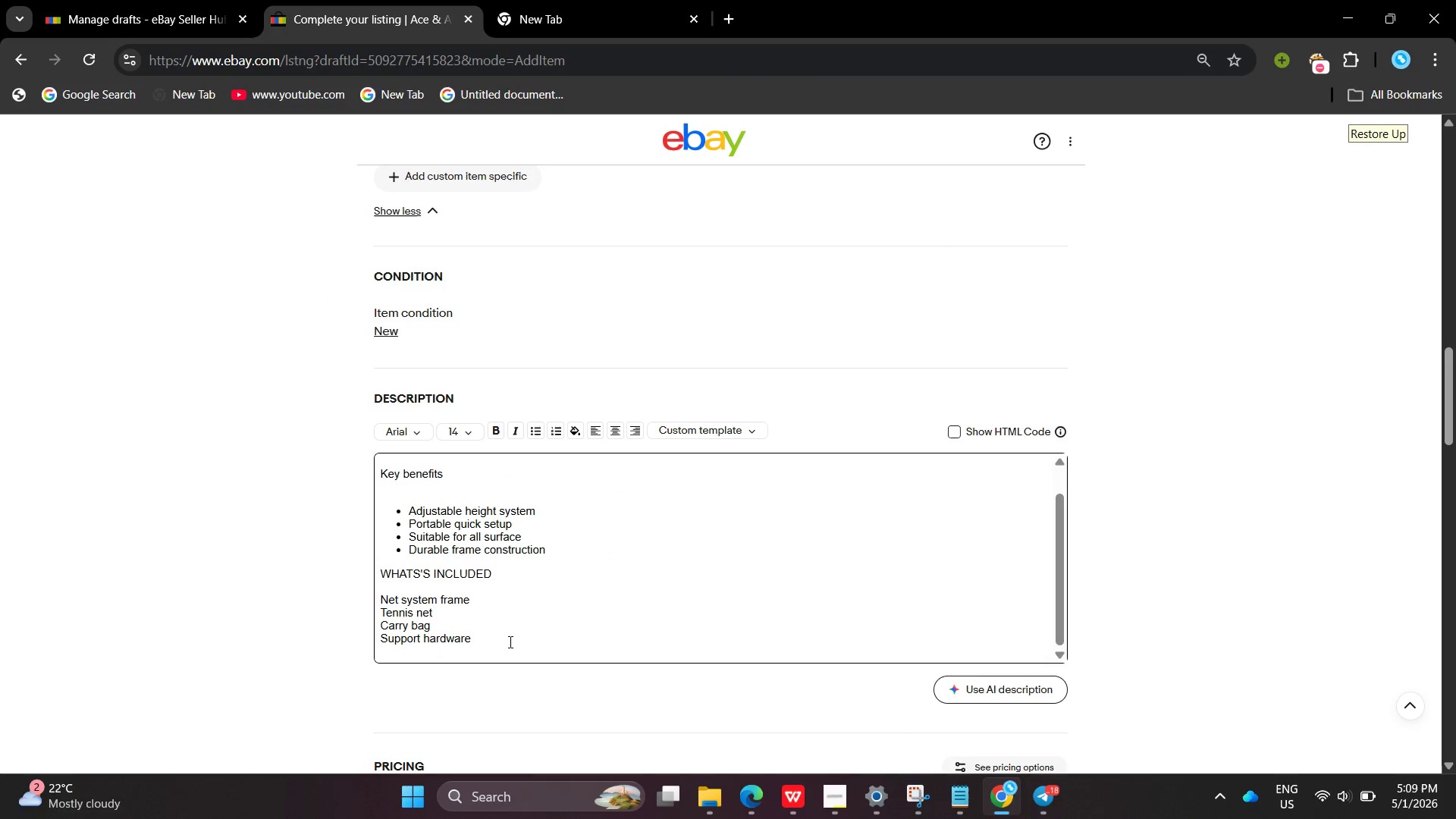 
key(Enter)
 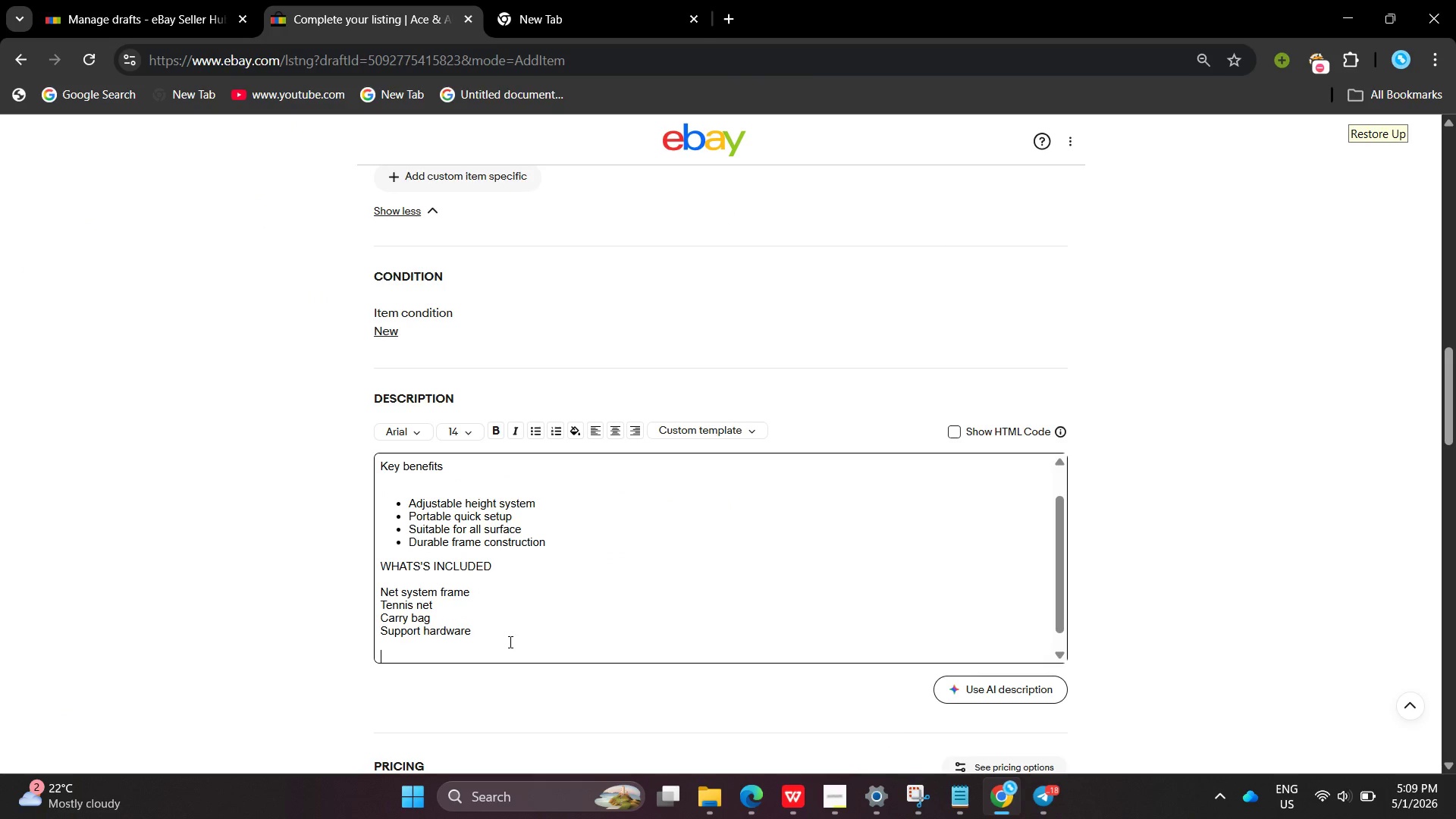 
key(Enter)
 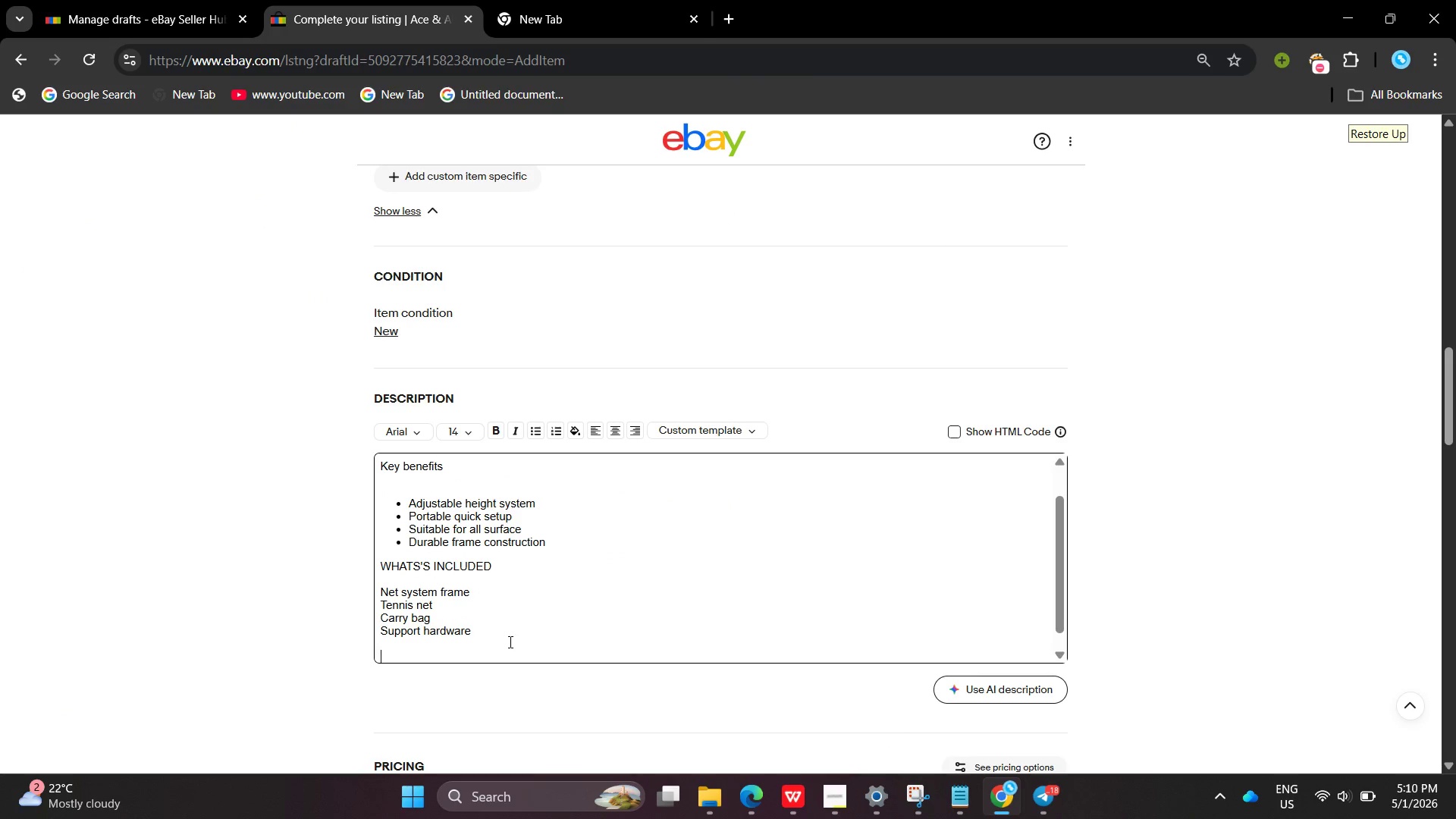 
type(Te)
key(Backspace)
type(ECHNICAL DETAILS )
 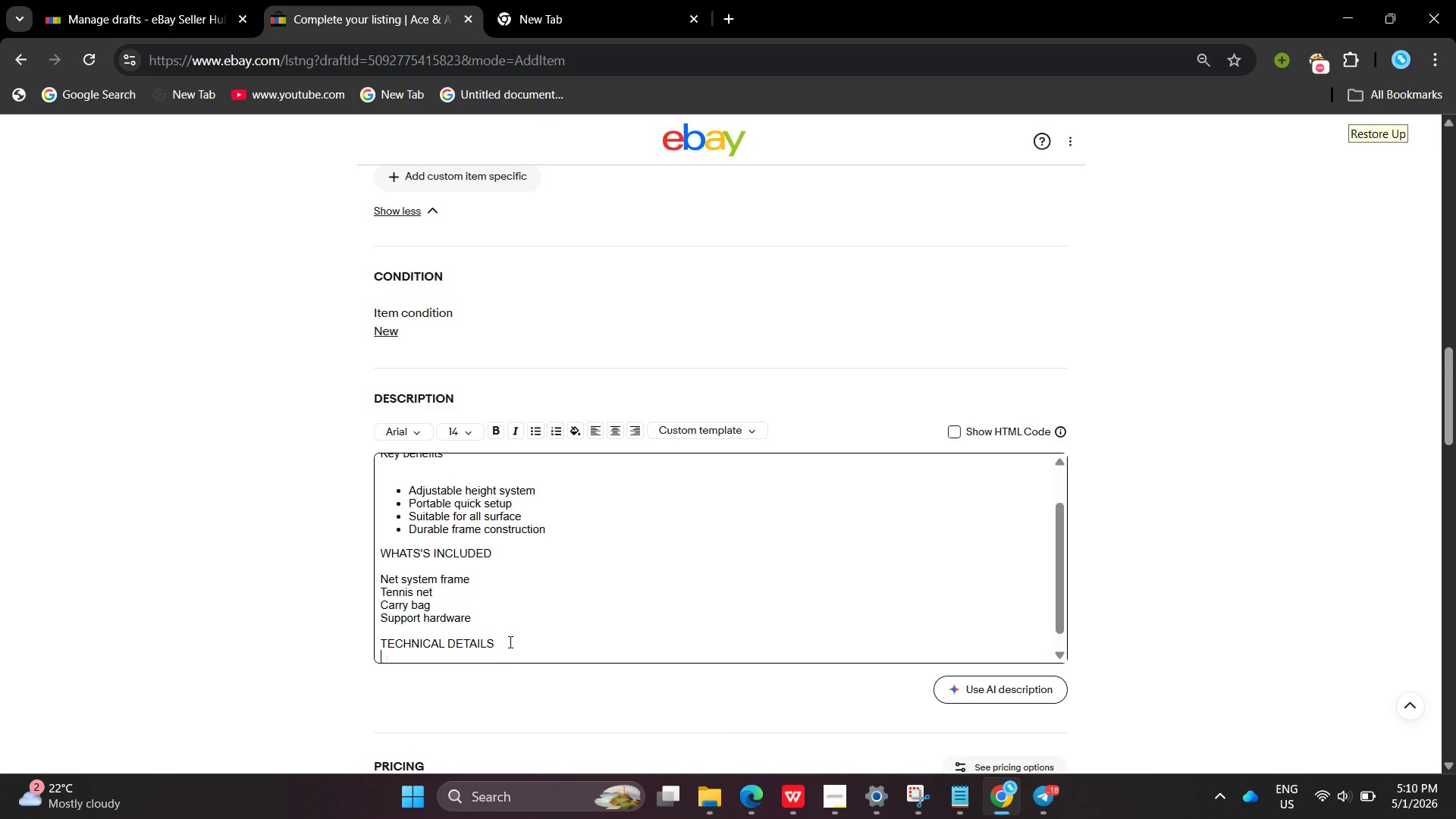 
key(Enter)
 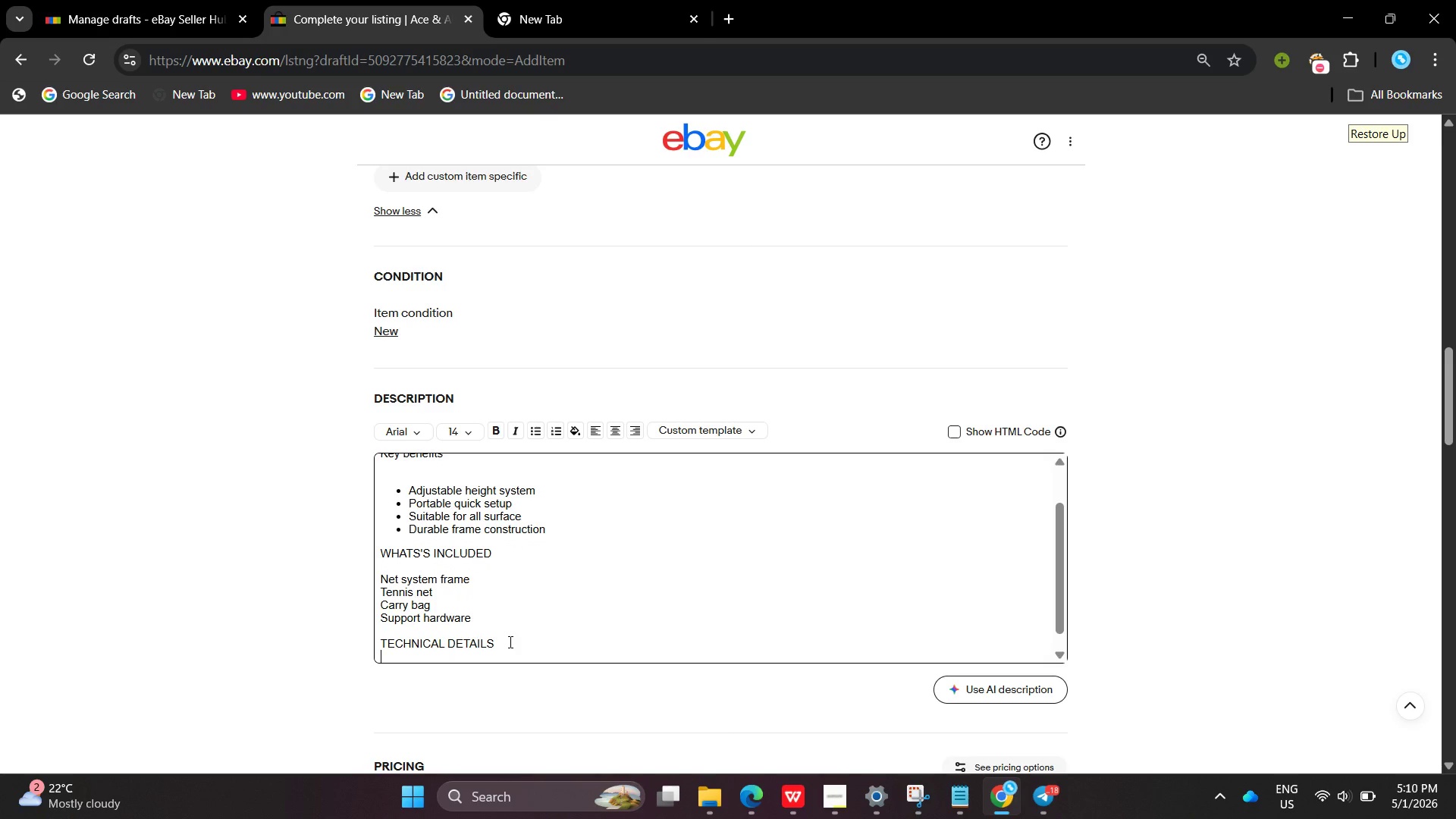 
type(Mae)
key(Backspace)
type(terial :powe)
key(Backspace)
type(der )
key(Backspace)
key(Backspace)
key(Backspace)
key(Backspace)
key(Backspace)
key(Backspace)
key(Backspace)
type(Powder -Coated Alumiiu)
key(Backspace)
key(Backspace)
key(Backspace)
type(inu)
key(Backspace)
type(um)
 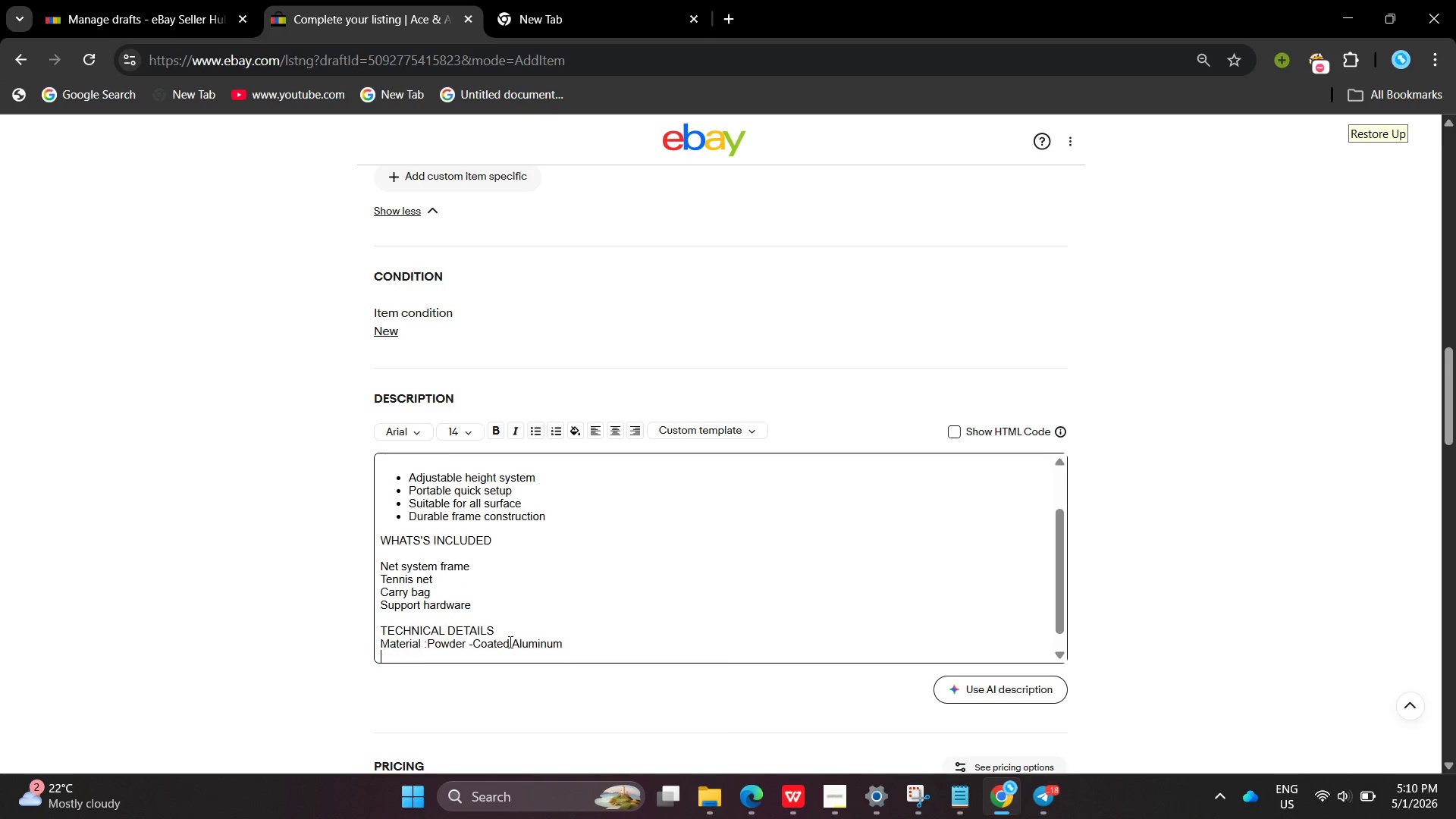 
key(Enter)
 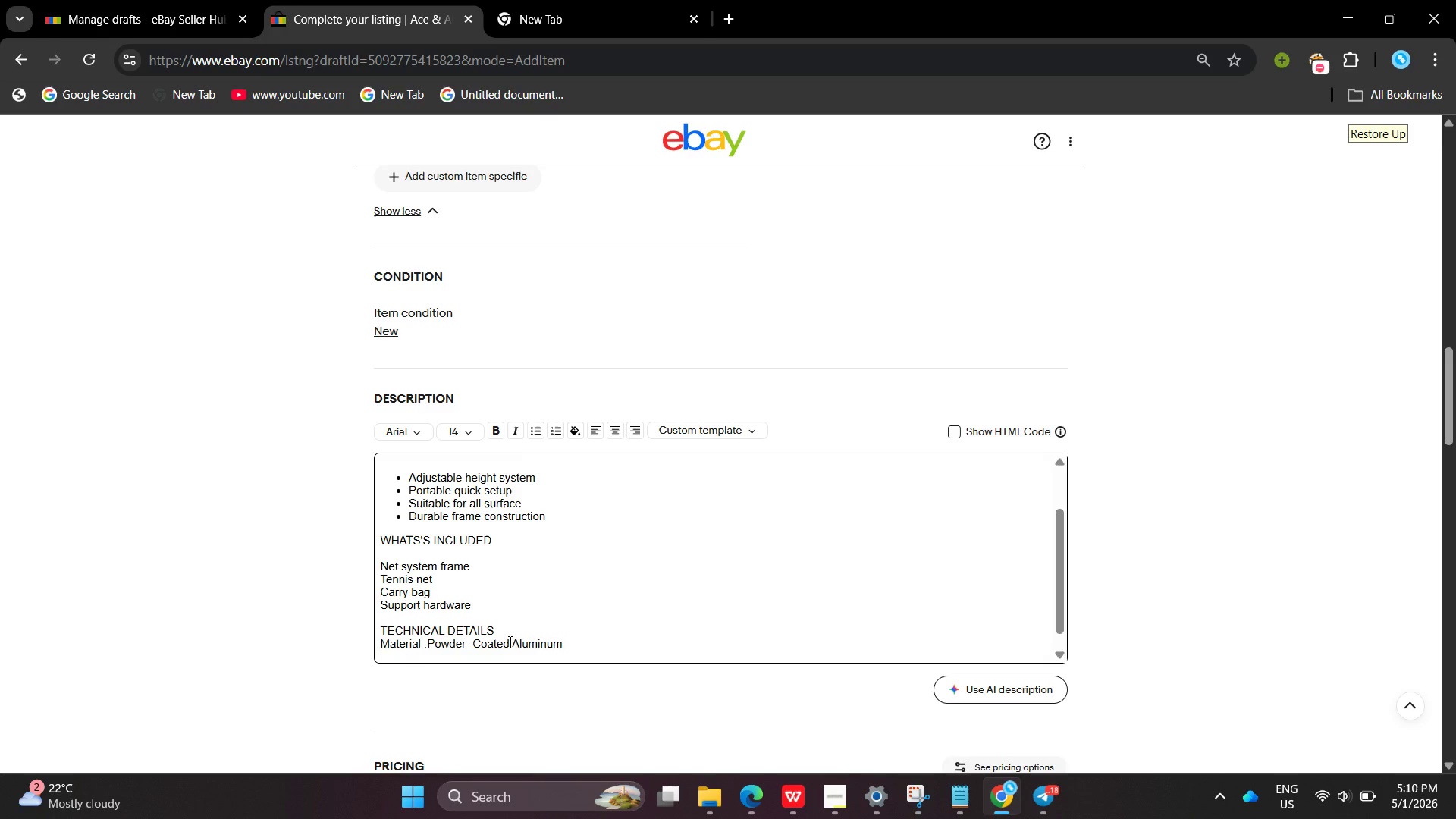 
type(Ai)
key(Backspace)
key(Backspace)
type(Size : 12ft * 9ft)
 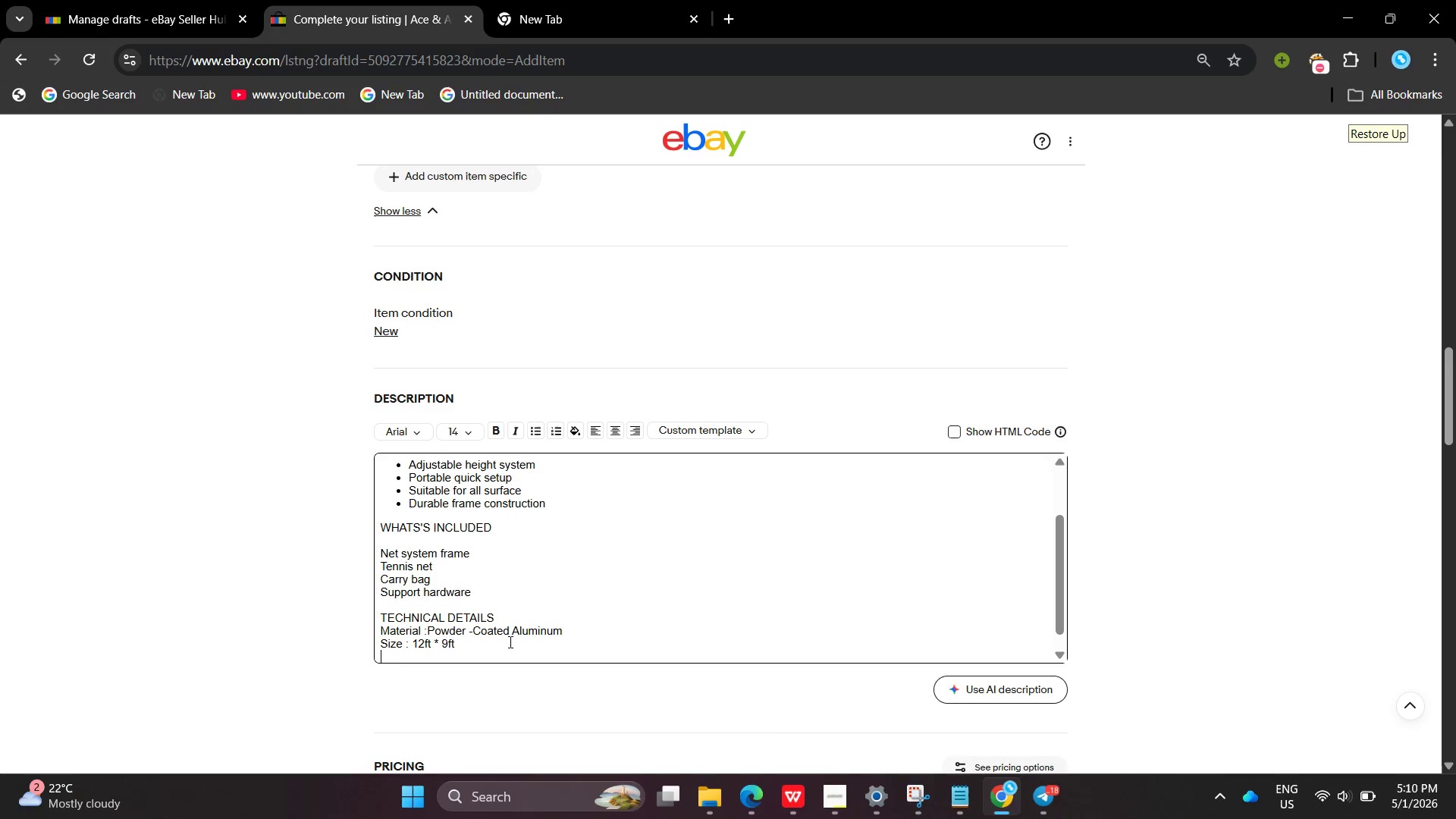 
key(Enter)
 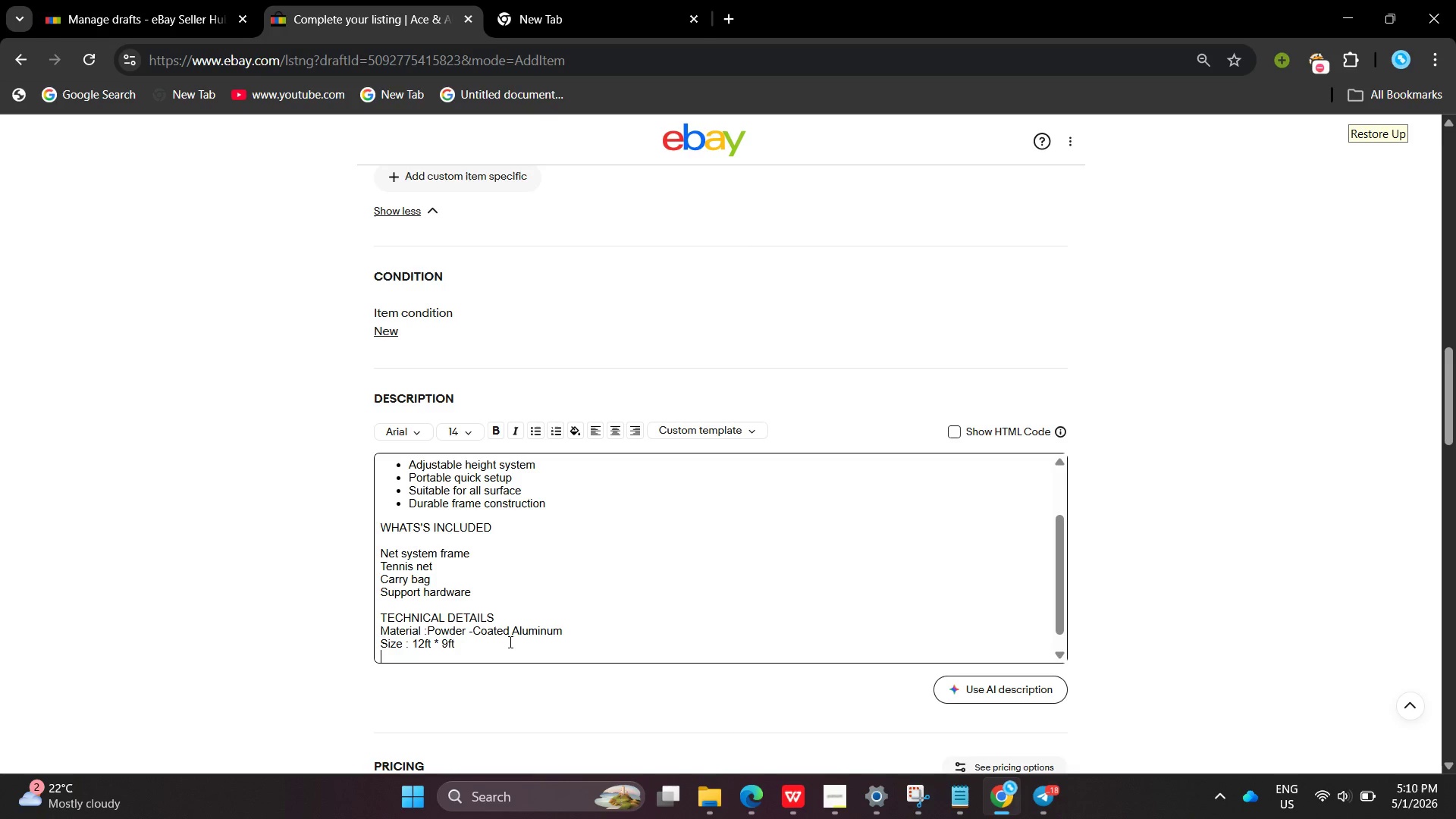 
type(Use : Traun)
key(Backspace)
key(Backspace)
type(ining / Rea)
key(Backspace)
type(creational Pla)
key(Backspace)
key(Backspace)
key(Backspace)
type(play)
 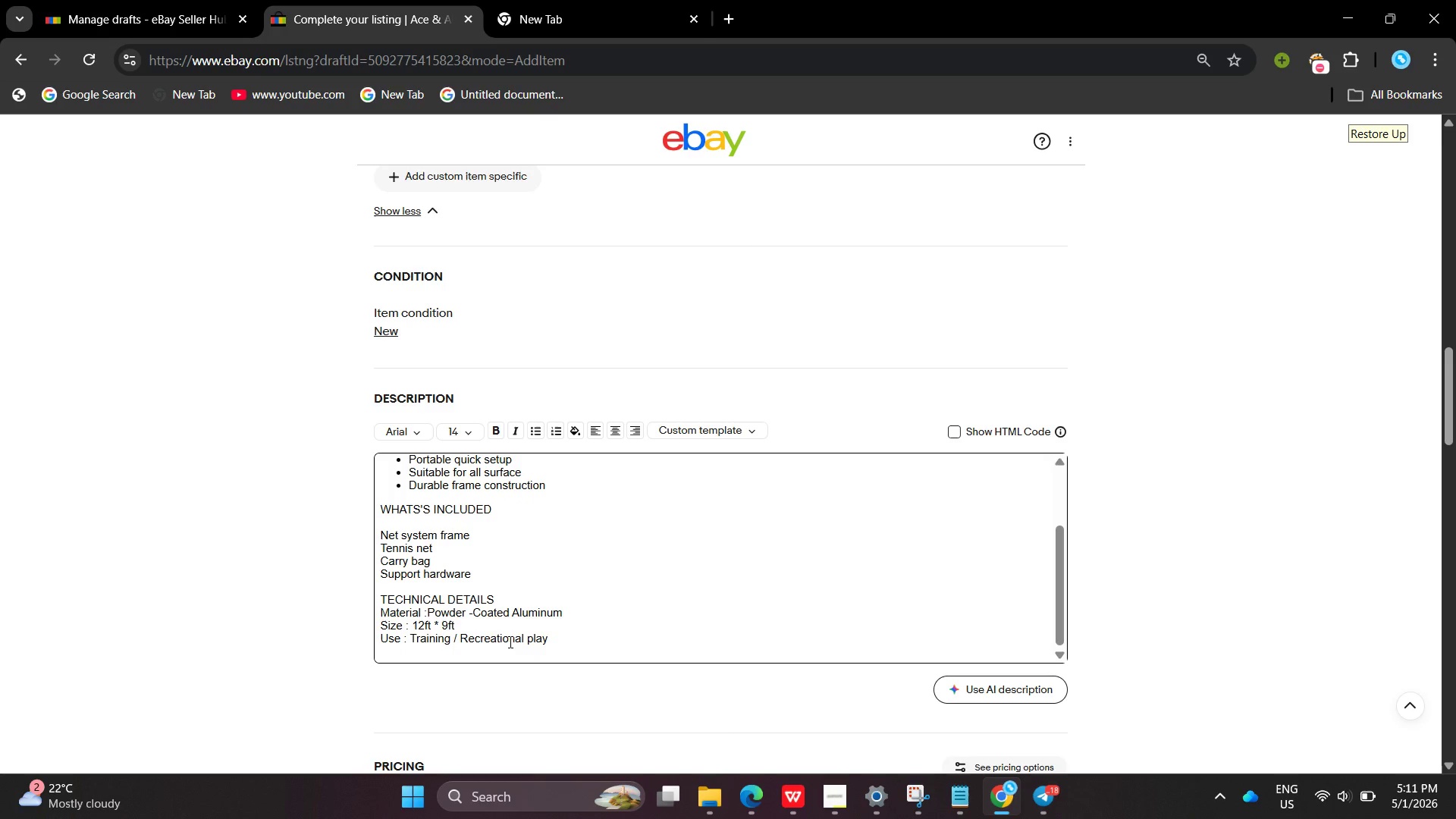 
wait(15.34)
 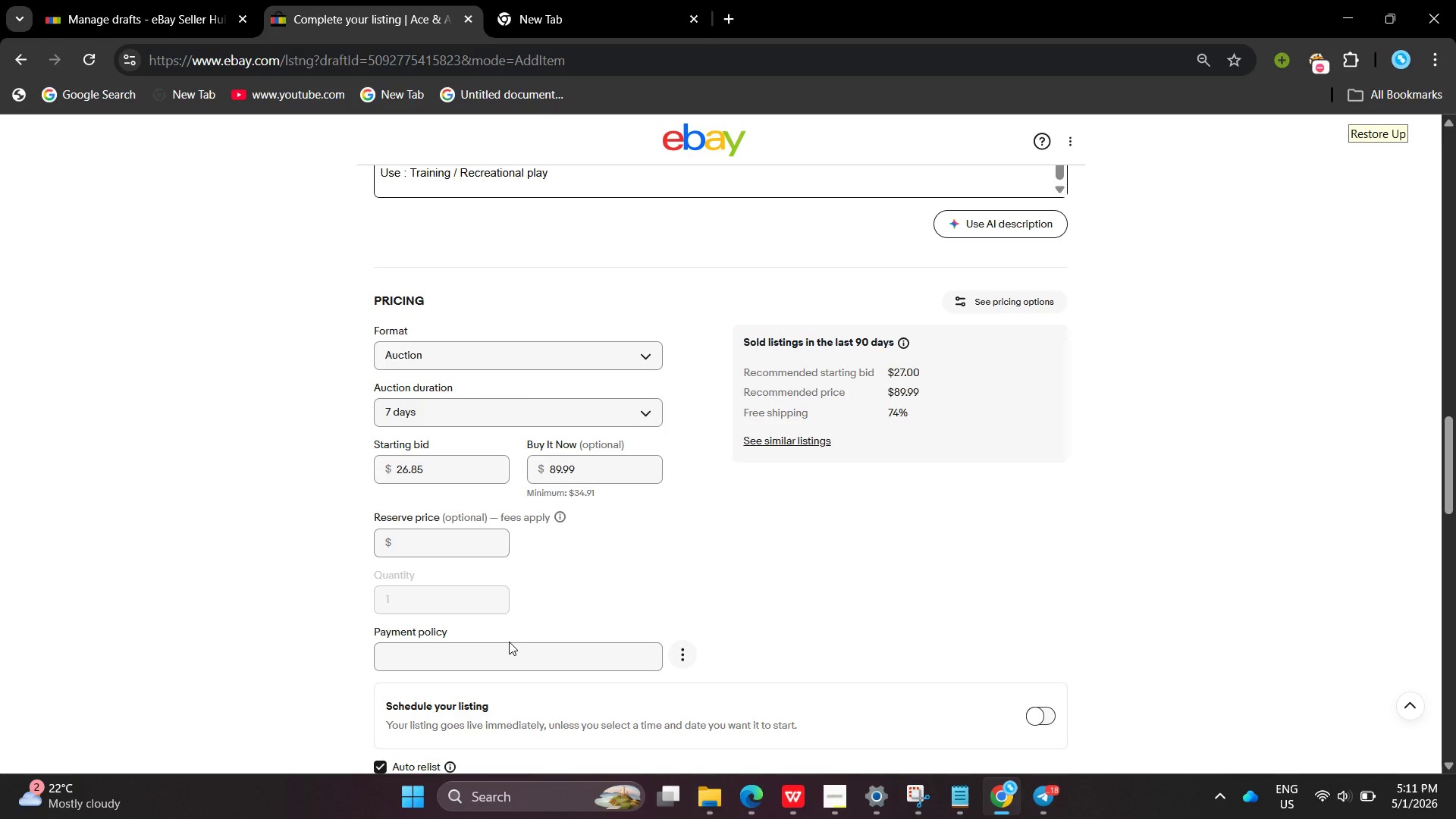 
left_click([438, 326])
 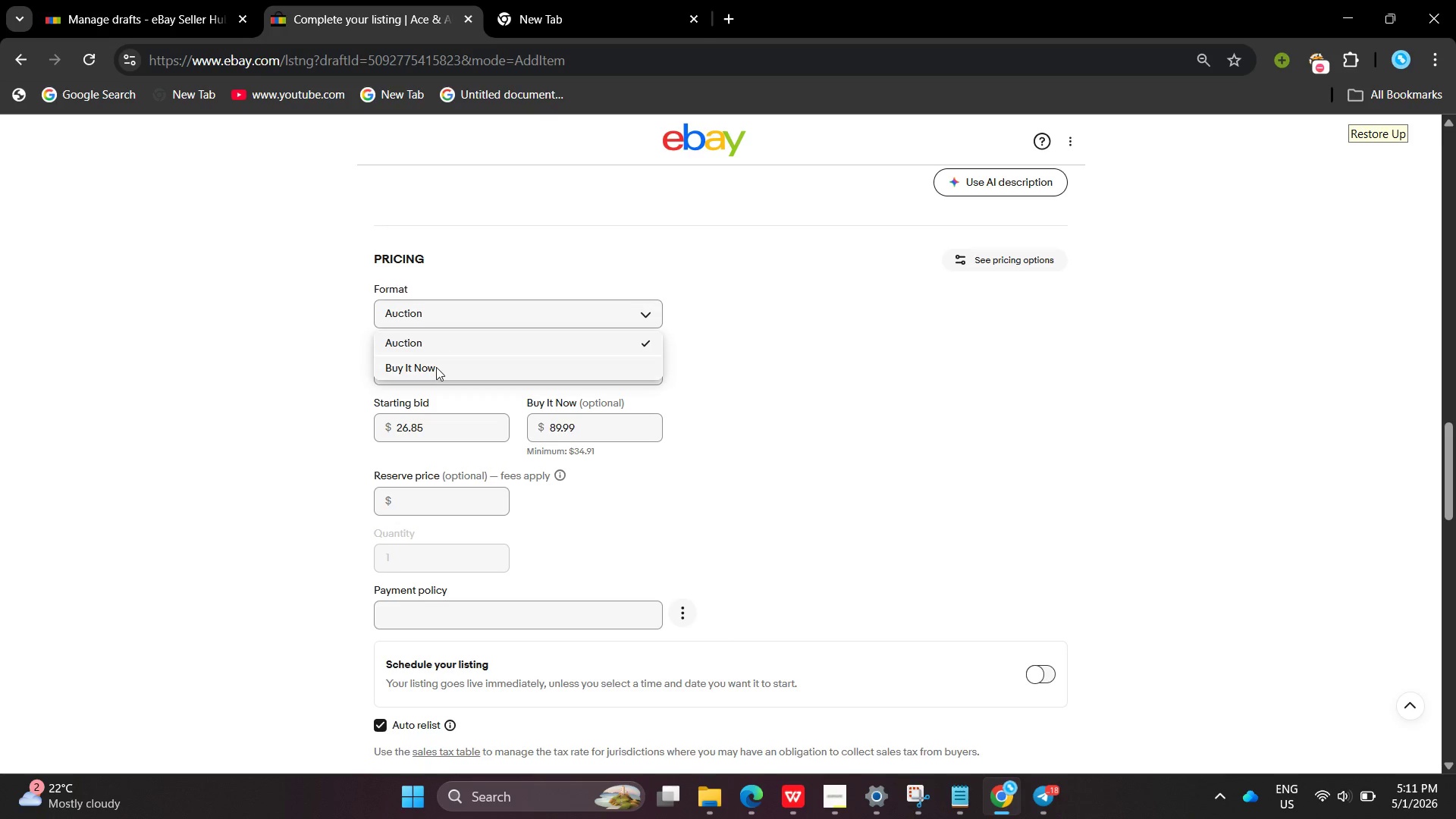 
left_click([436, 367])
 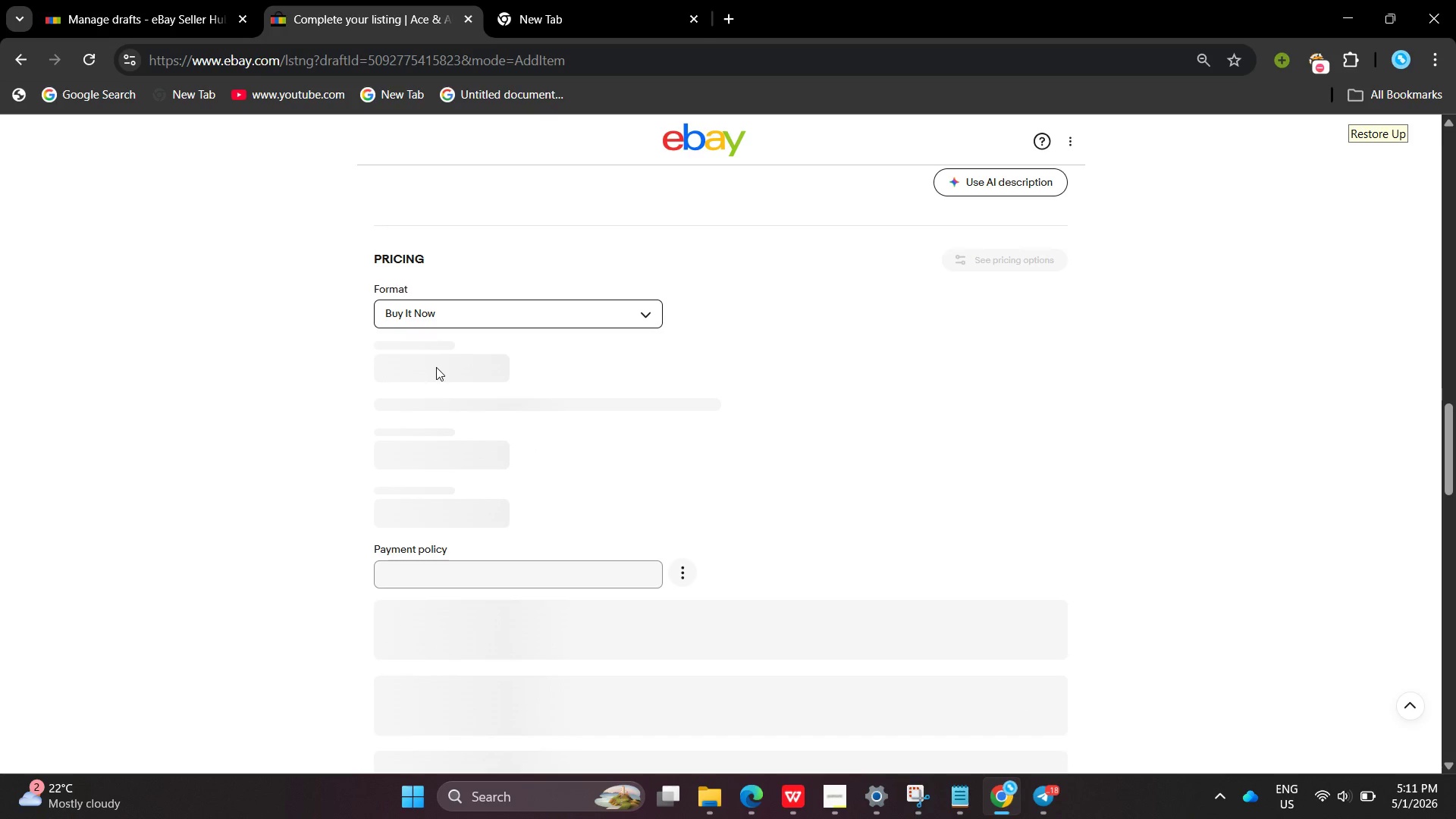 
mouse_move([455, 433])
 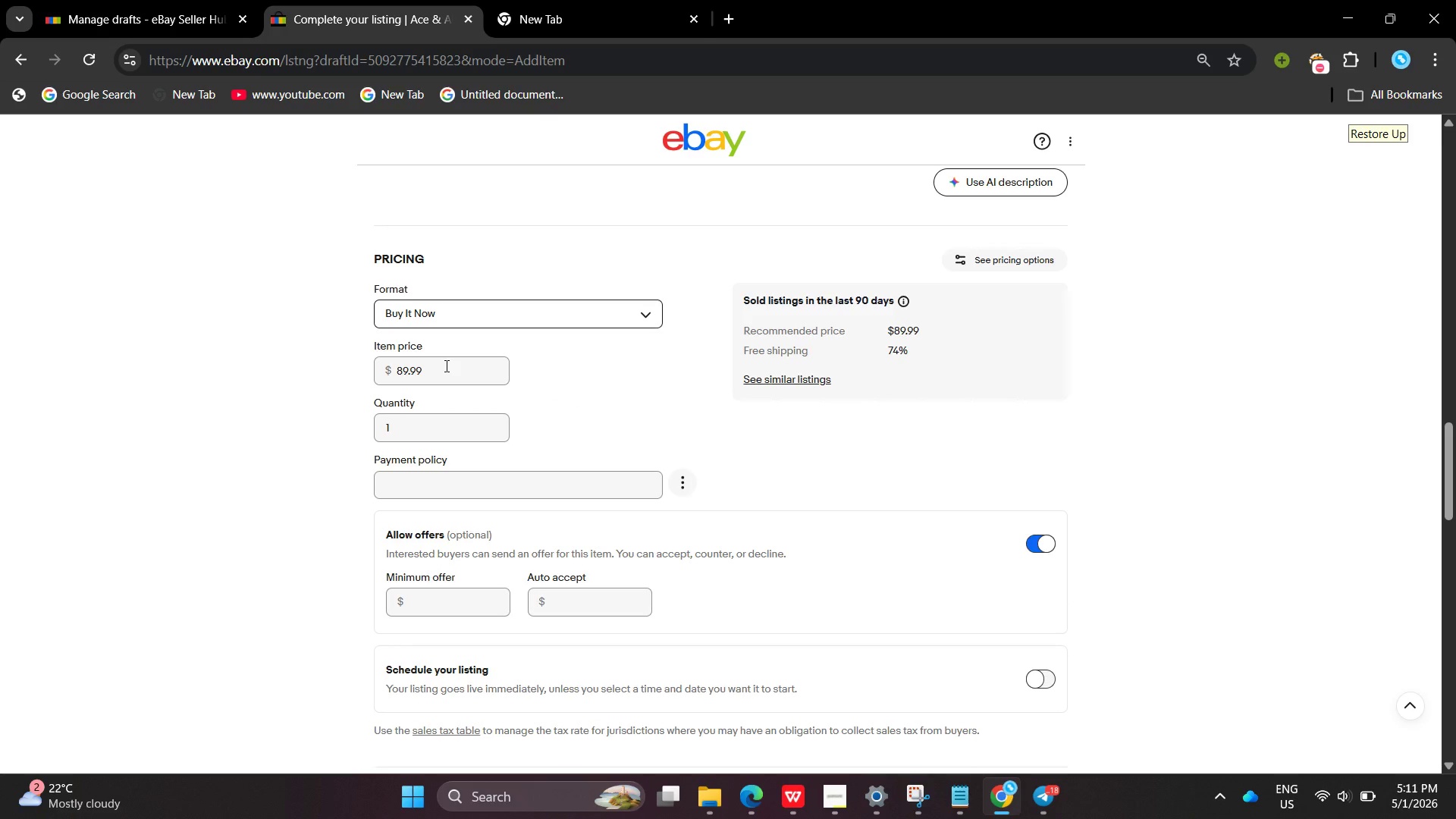 
left_click_drag(start_coordinate=[445, 366], to_coordinate=[335, 349])
 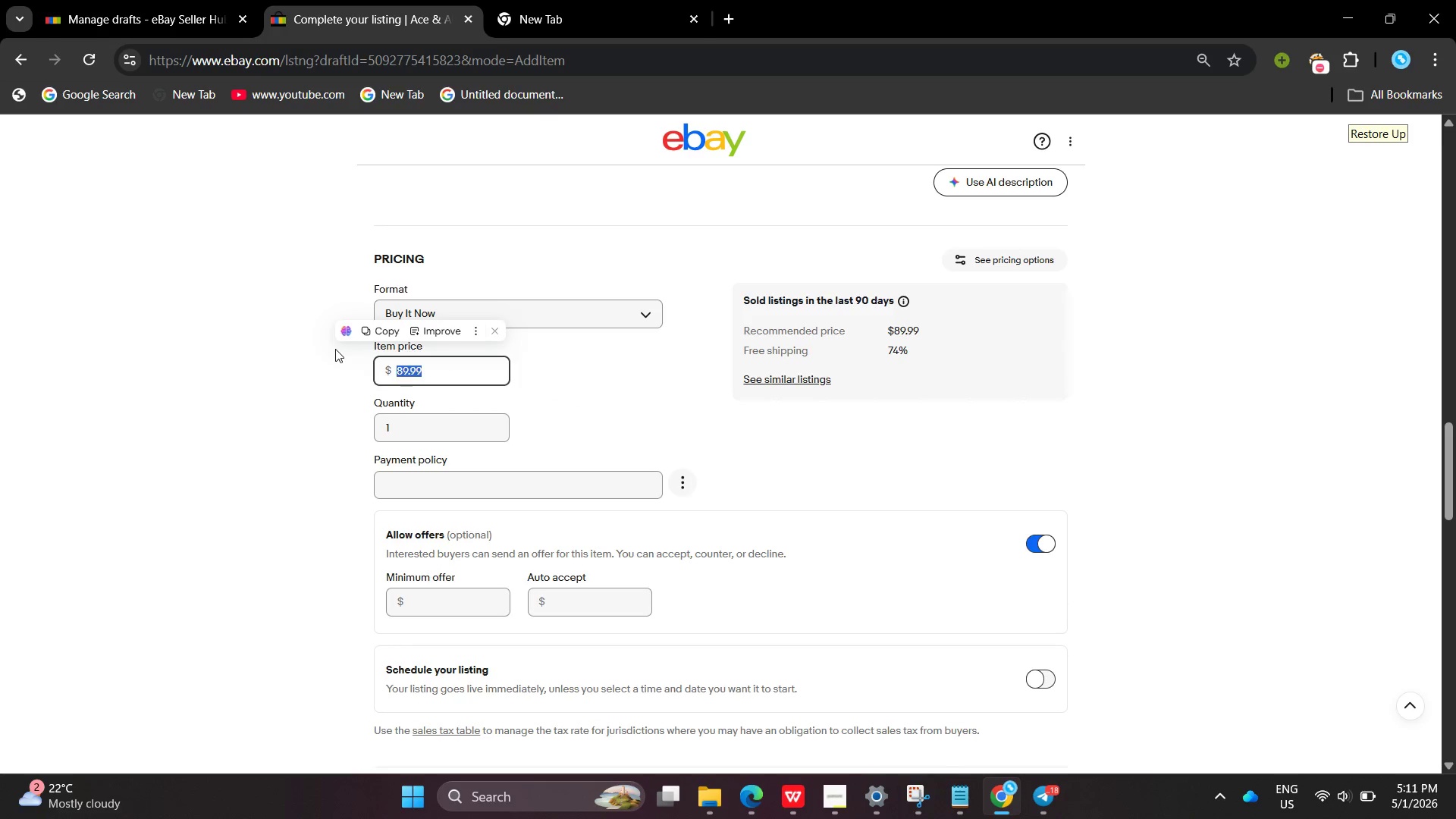 
key(Backspace)
type(169.00)
 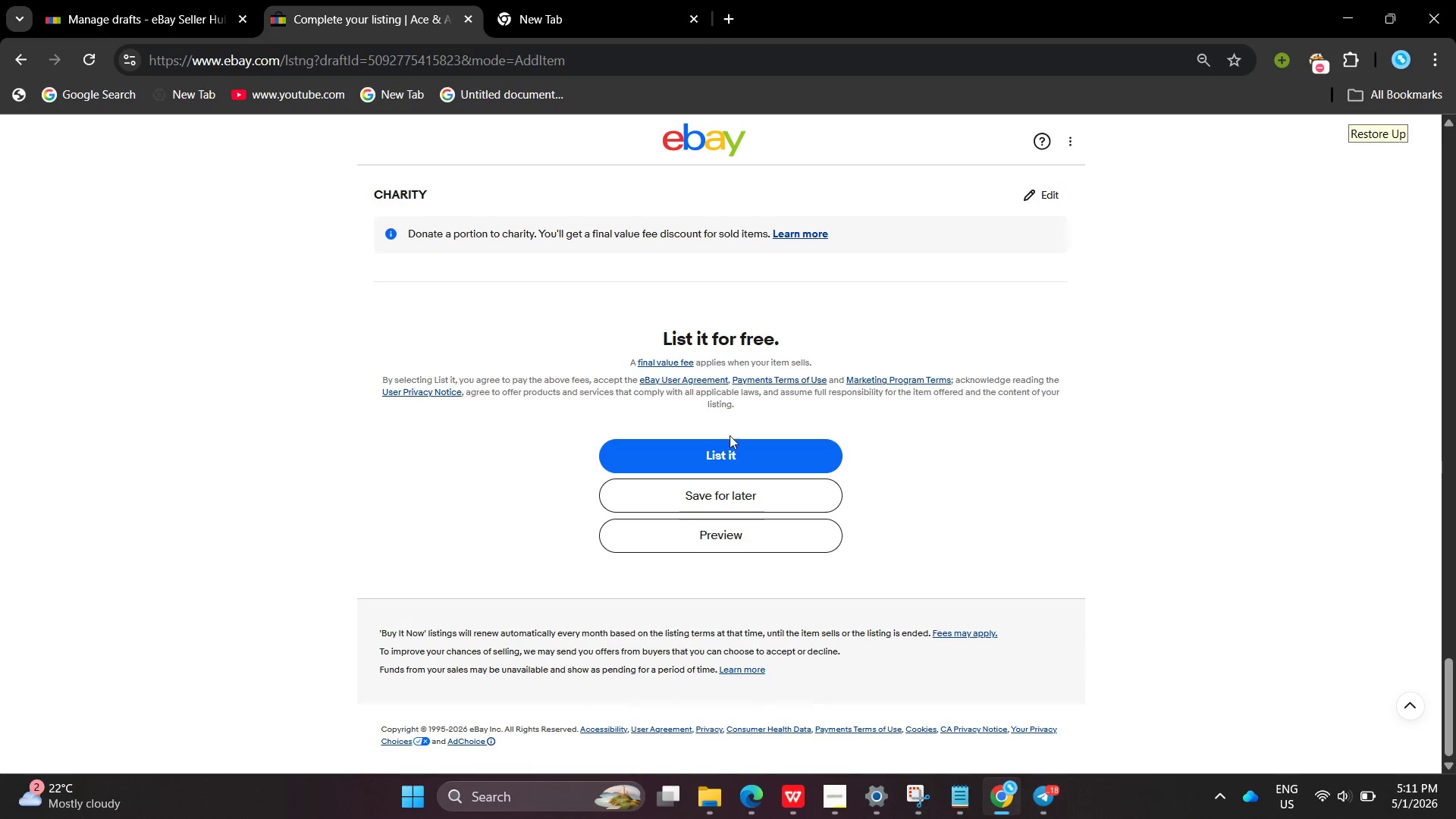 
left_click([726, 489])
 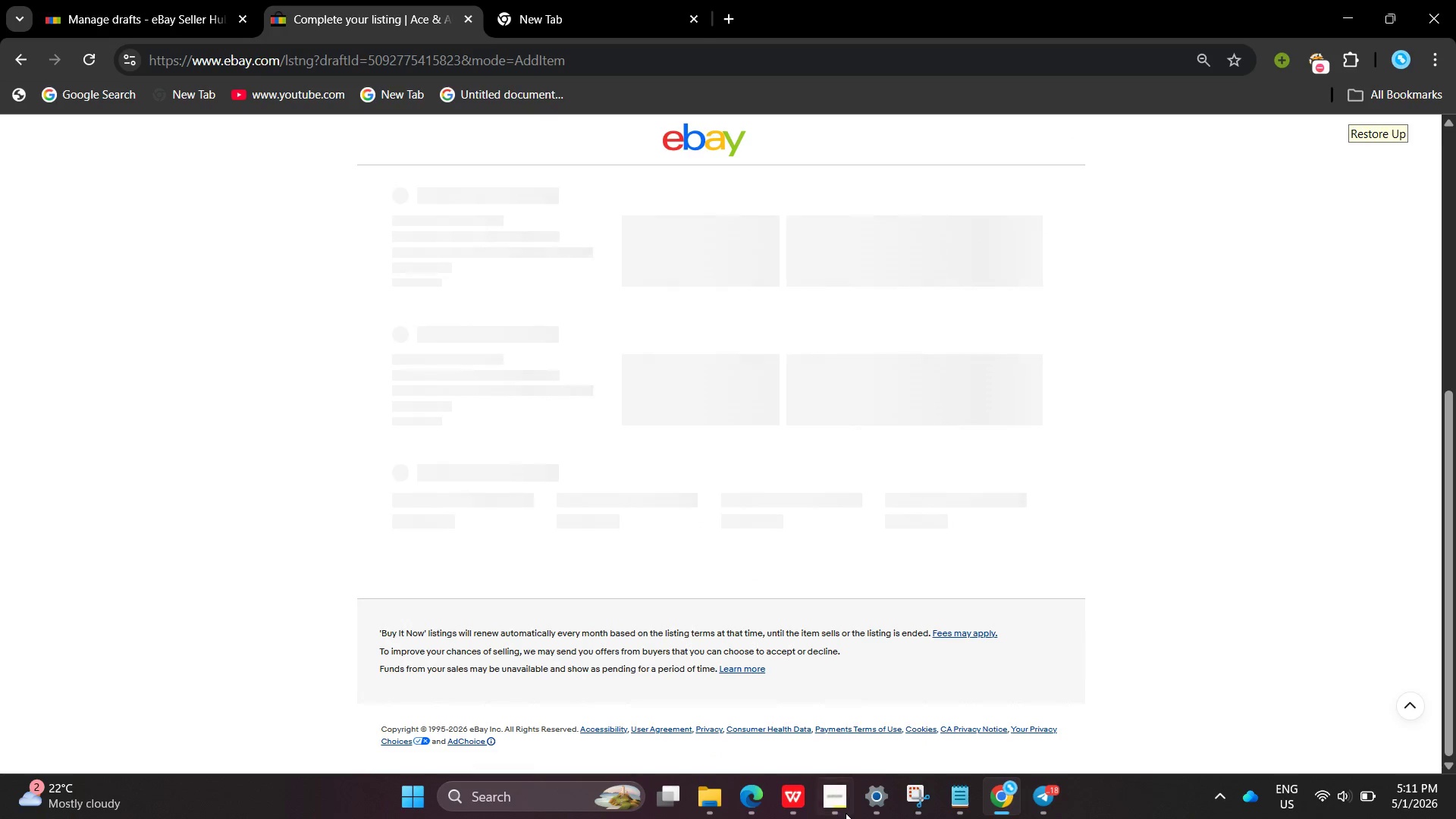 
left_click([846, 813])